 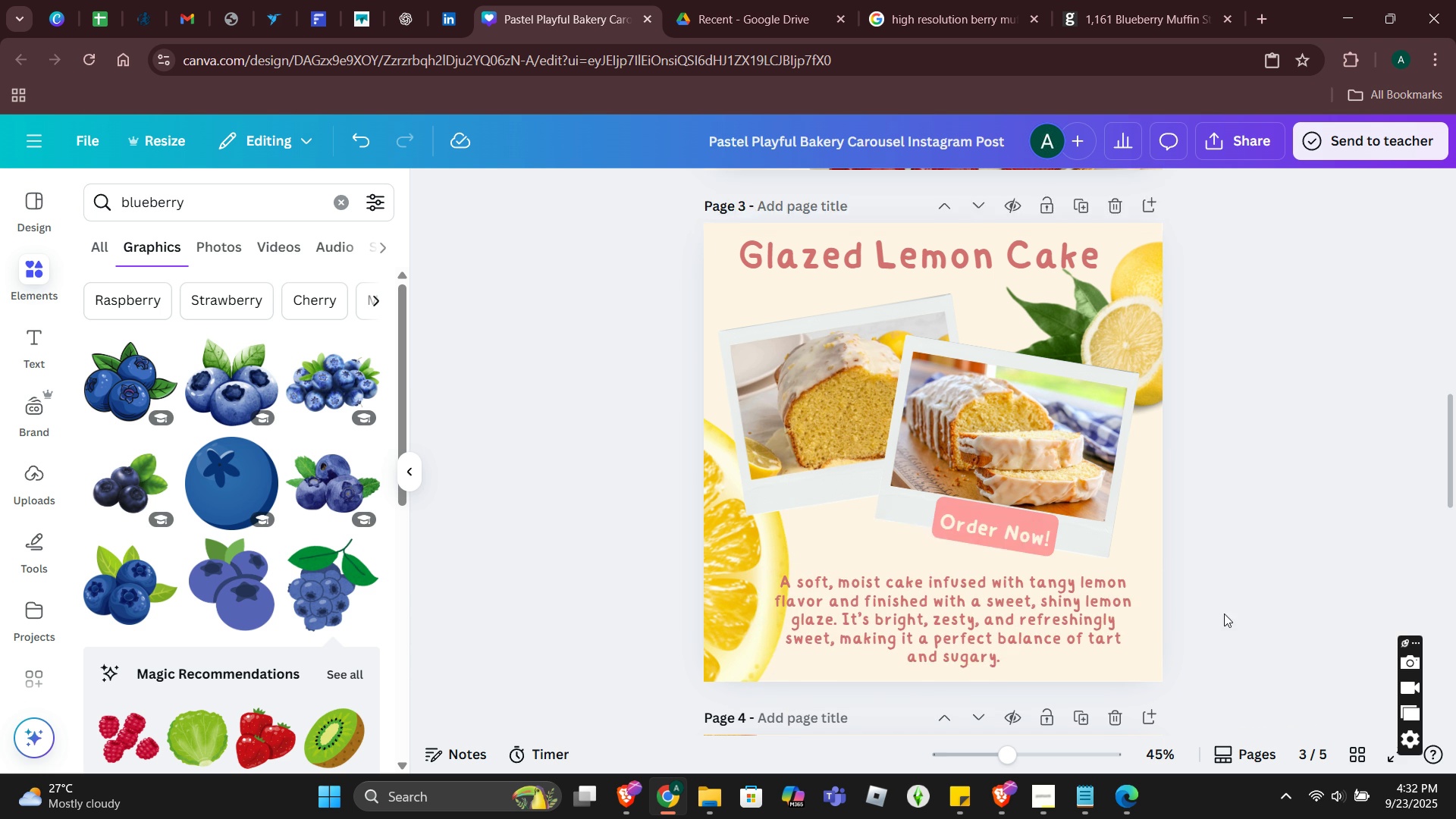 
scroll: coordinate [930, 561], scroll_direction: down, amount: 6.0
 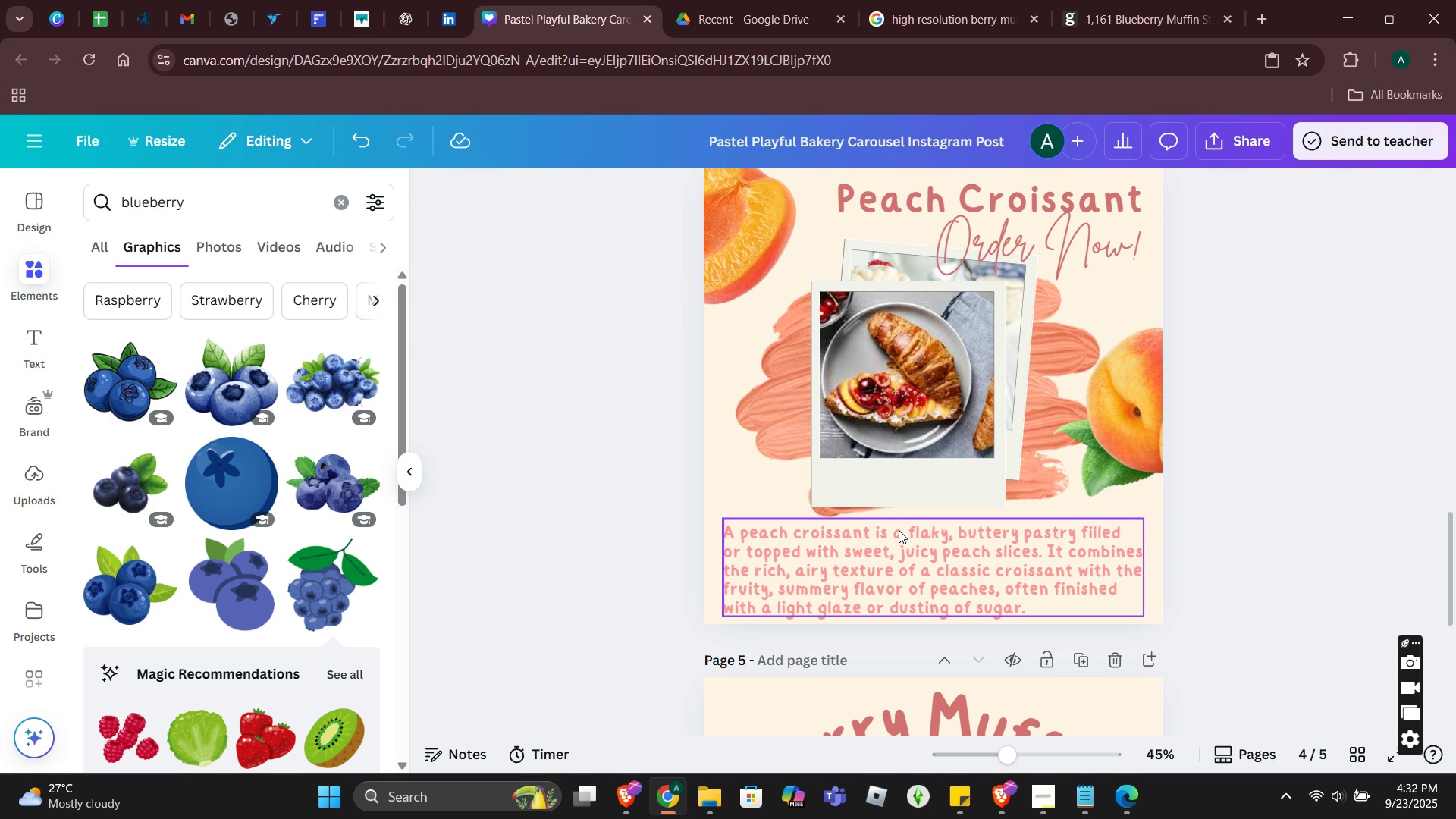 
double_click([904, 533])
 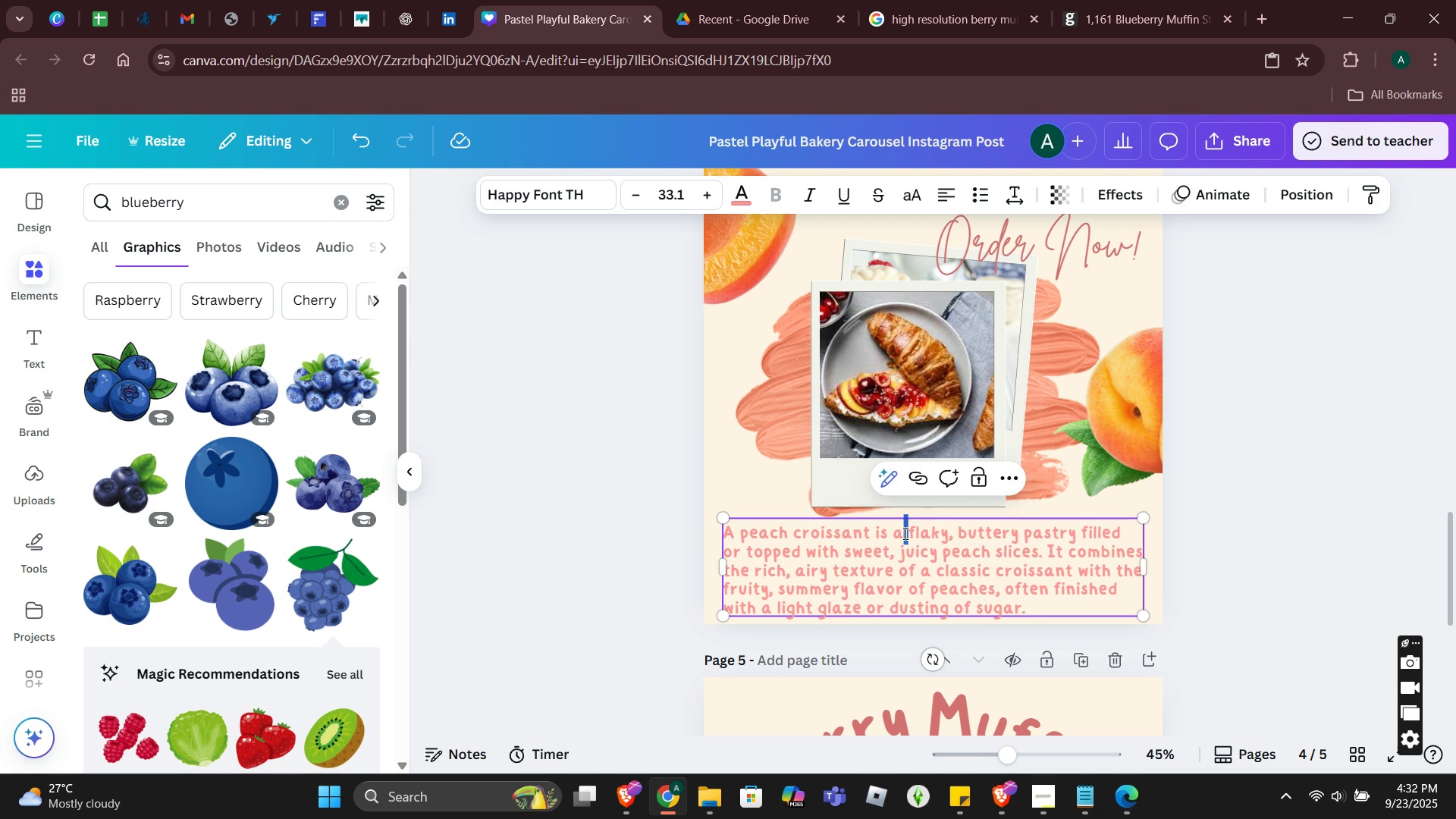 
triple_click([904, 533])
 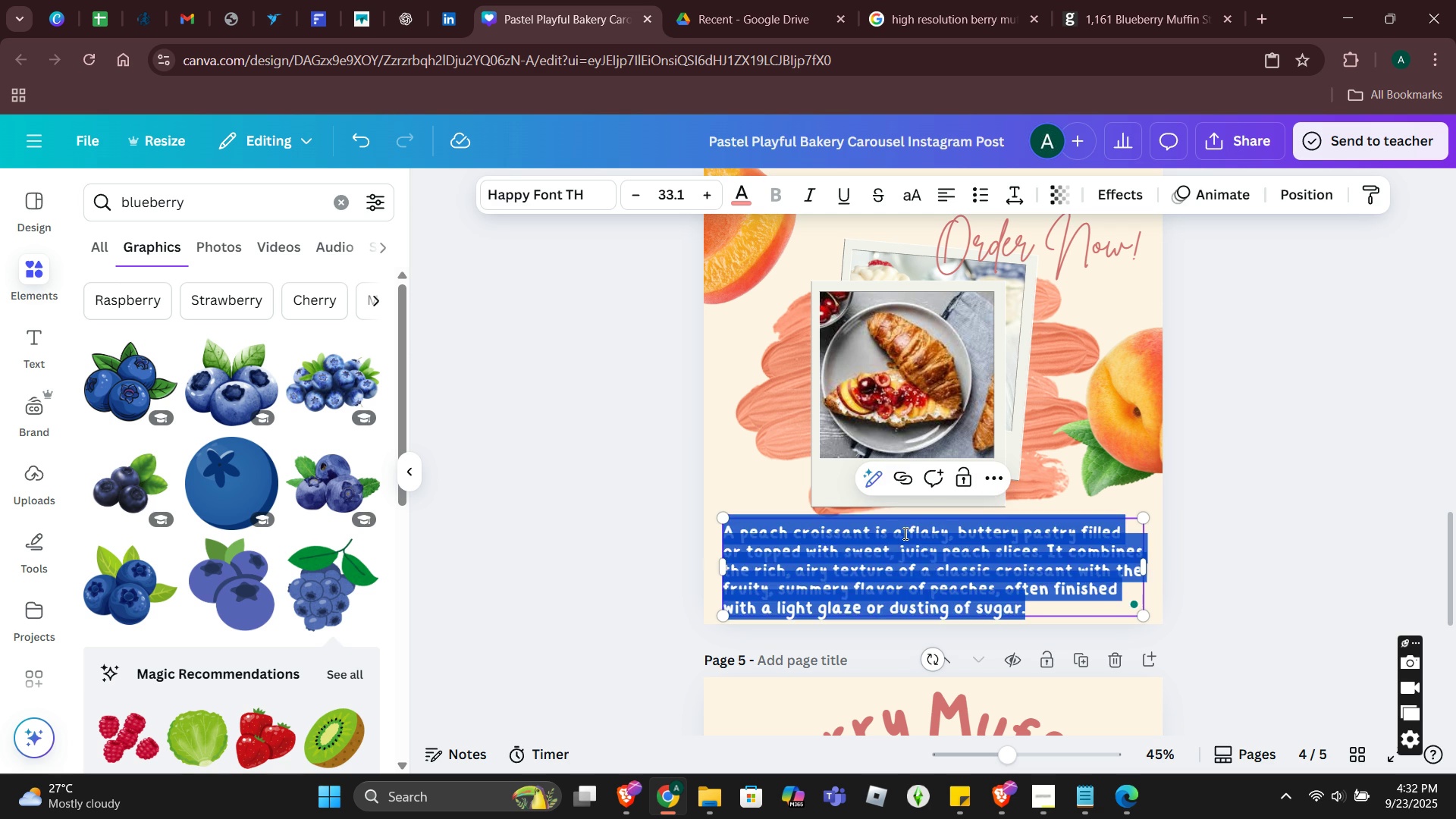 
triple_click([904, 533])
 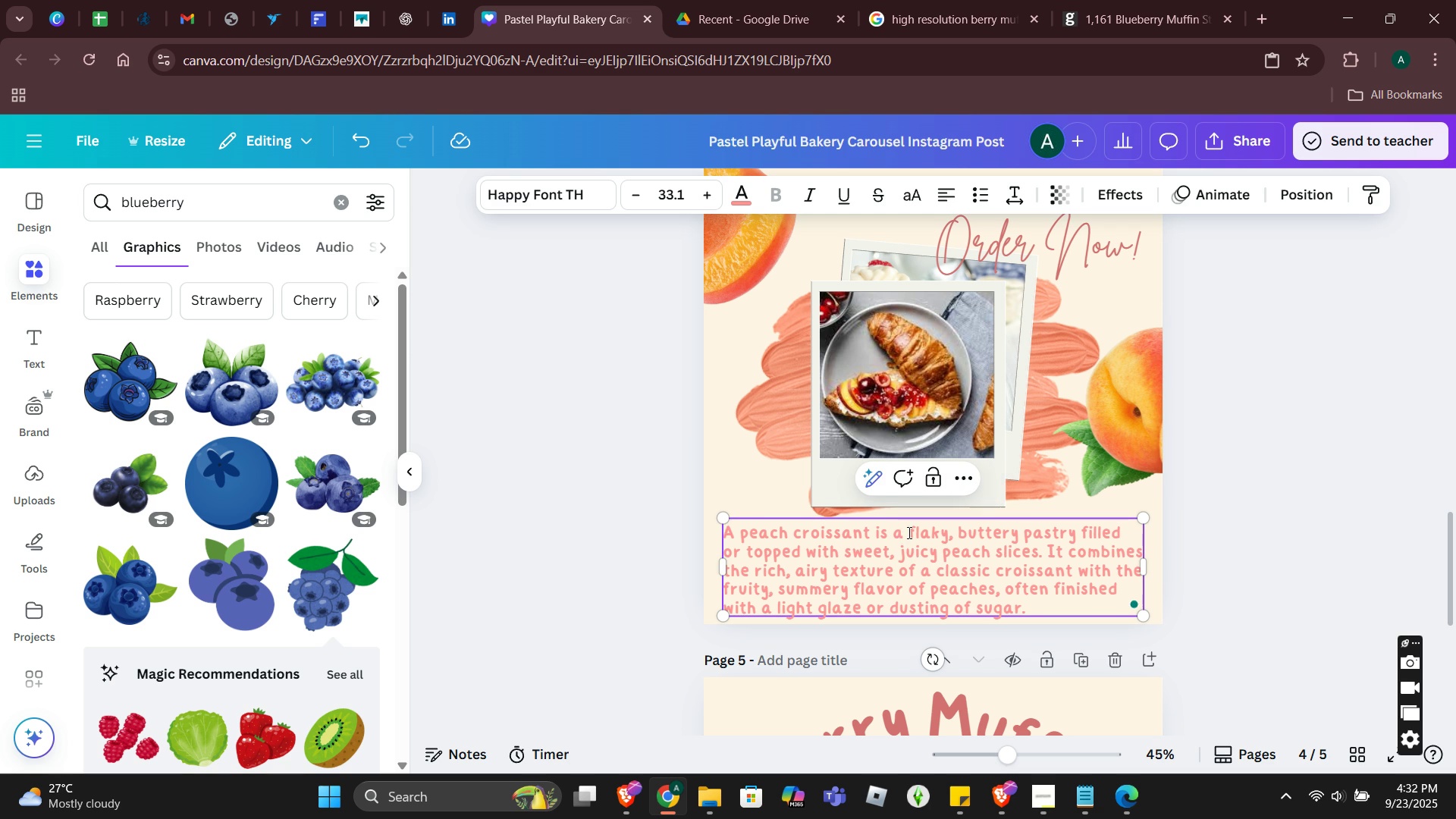 
left_click([908, 533])